 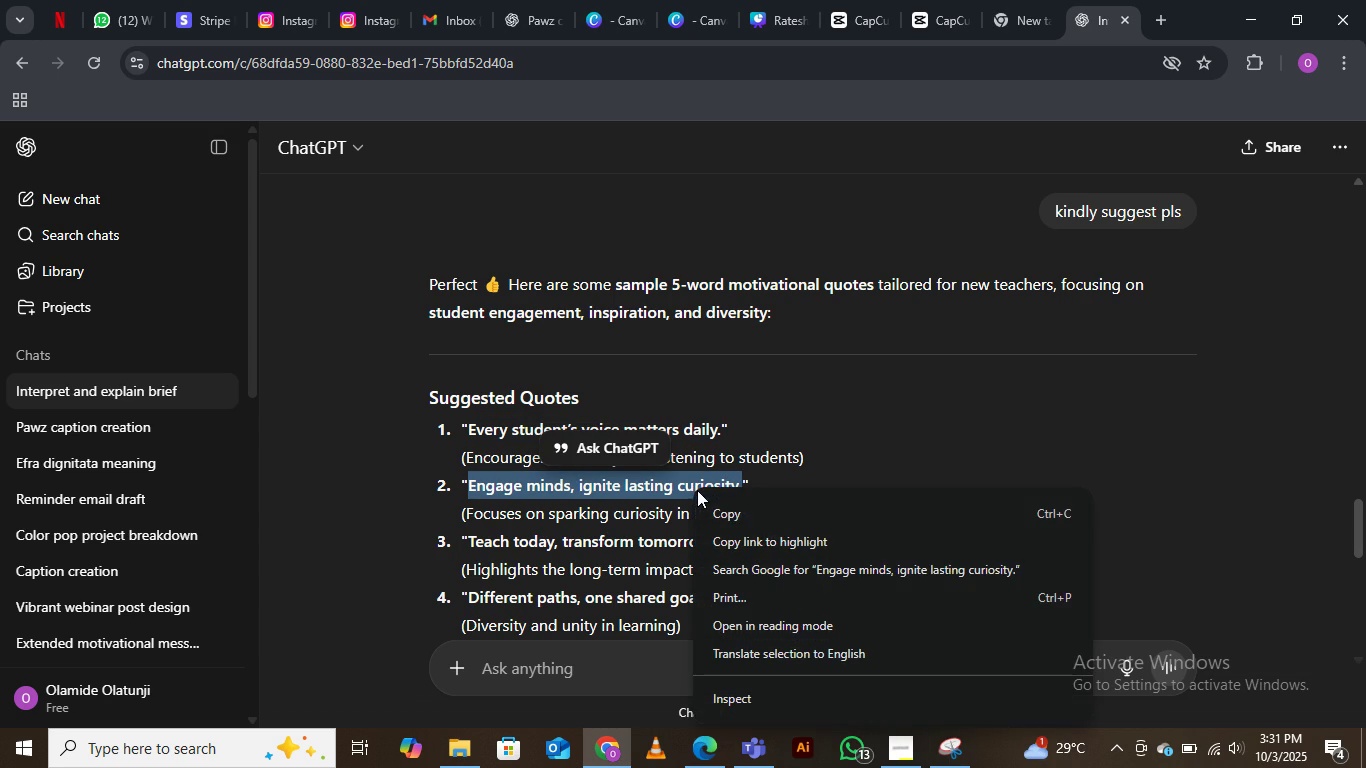 
left_click([723, 509])
 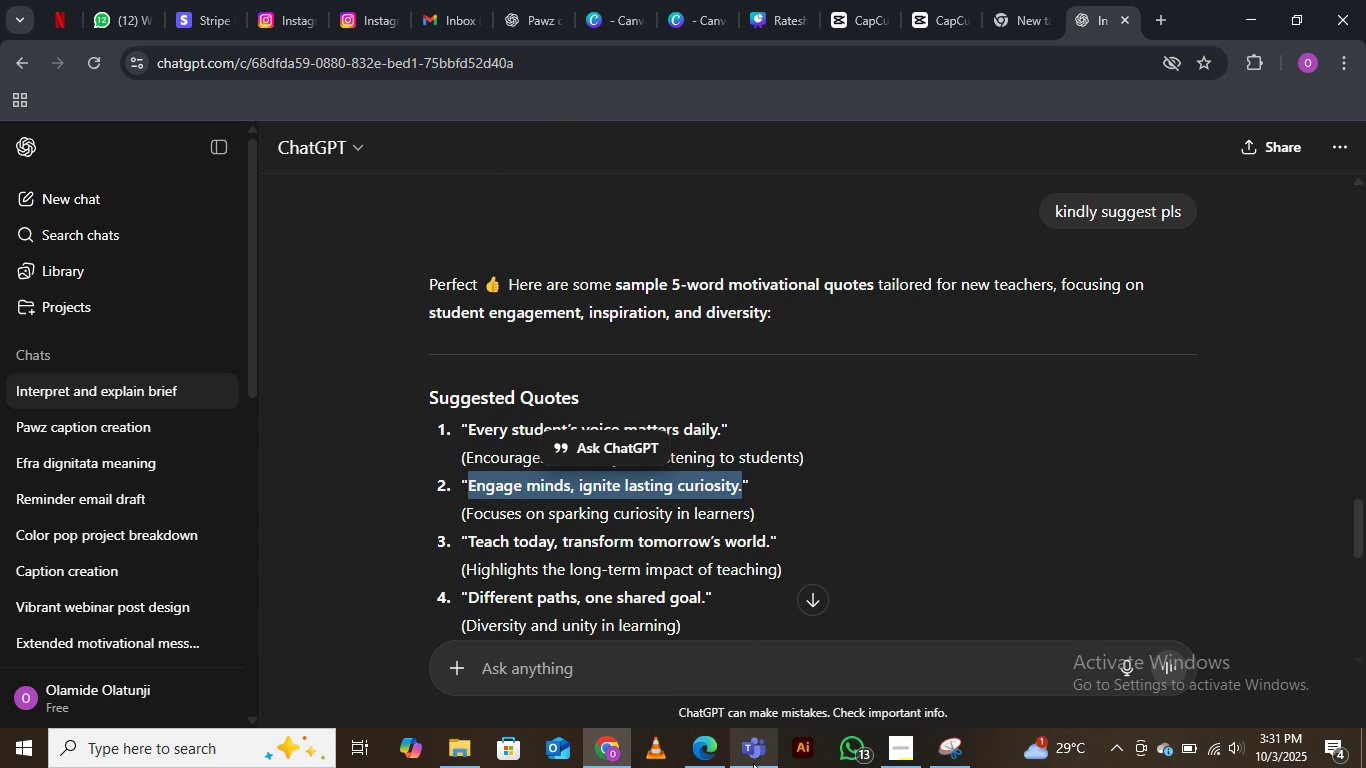 
mouse_move([721, 751])
 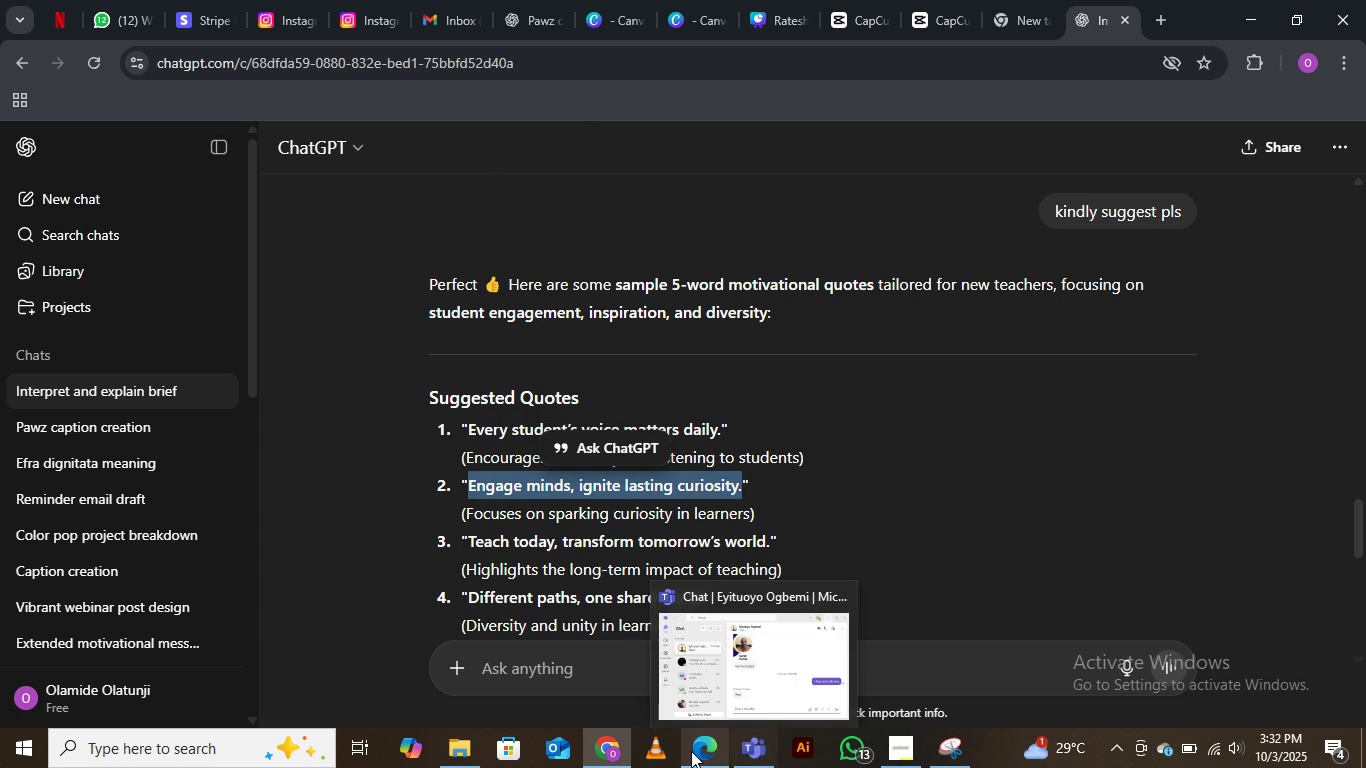 
mouse_move([691, 730])
 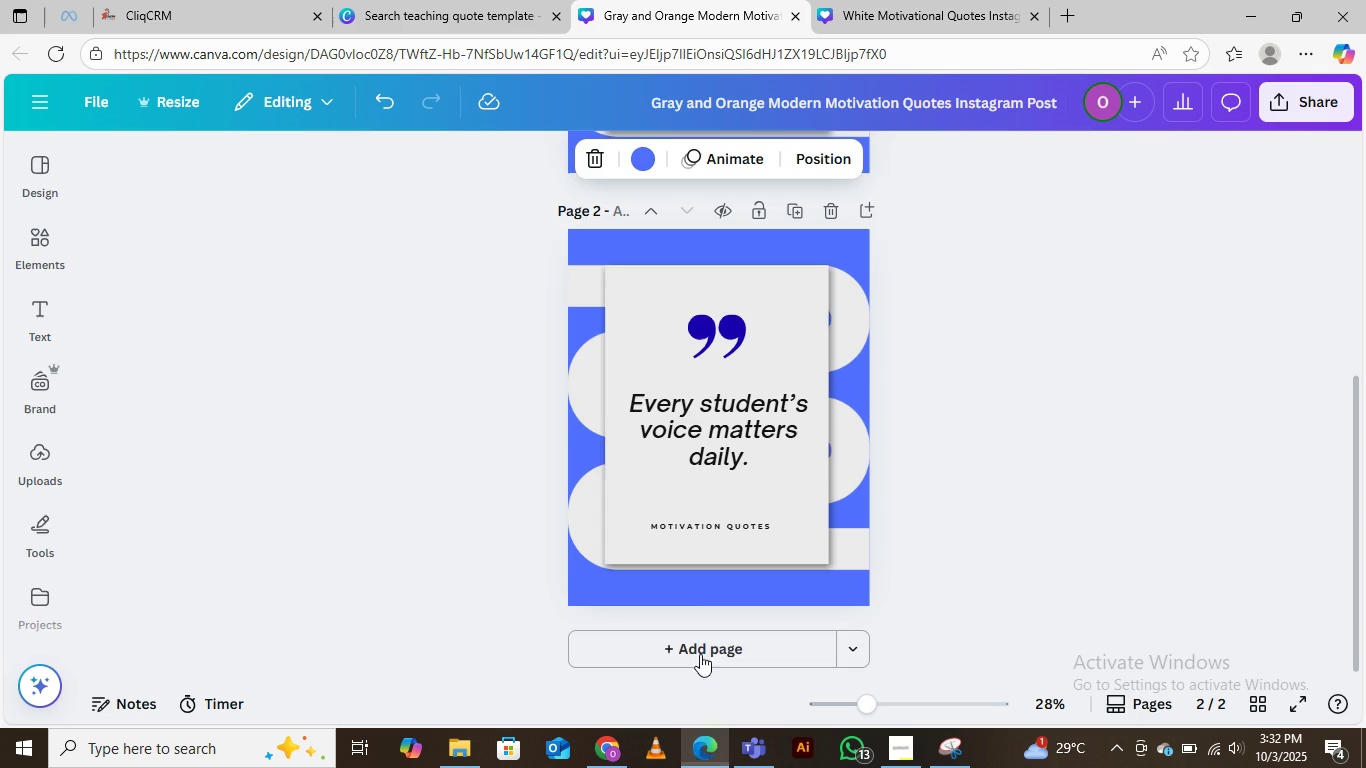 
left_click([700, 654])
 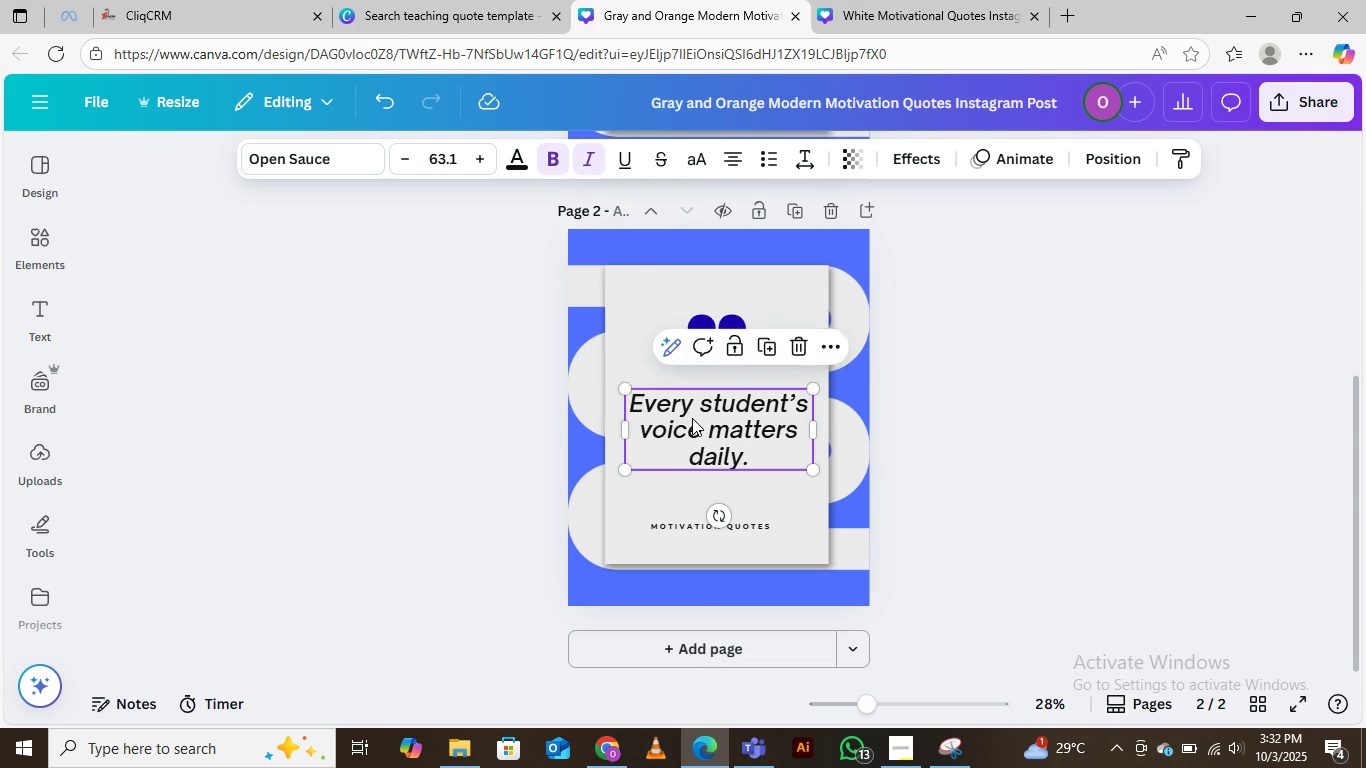 
double_click([692, 418])